 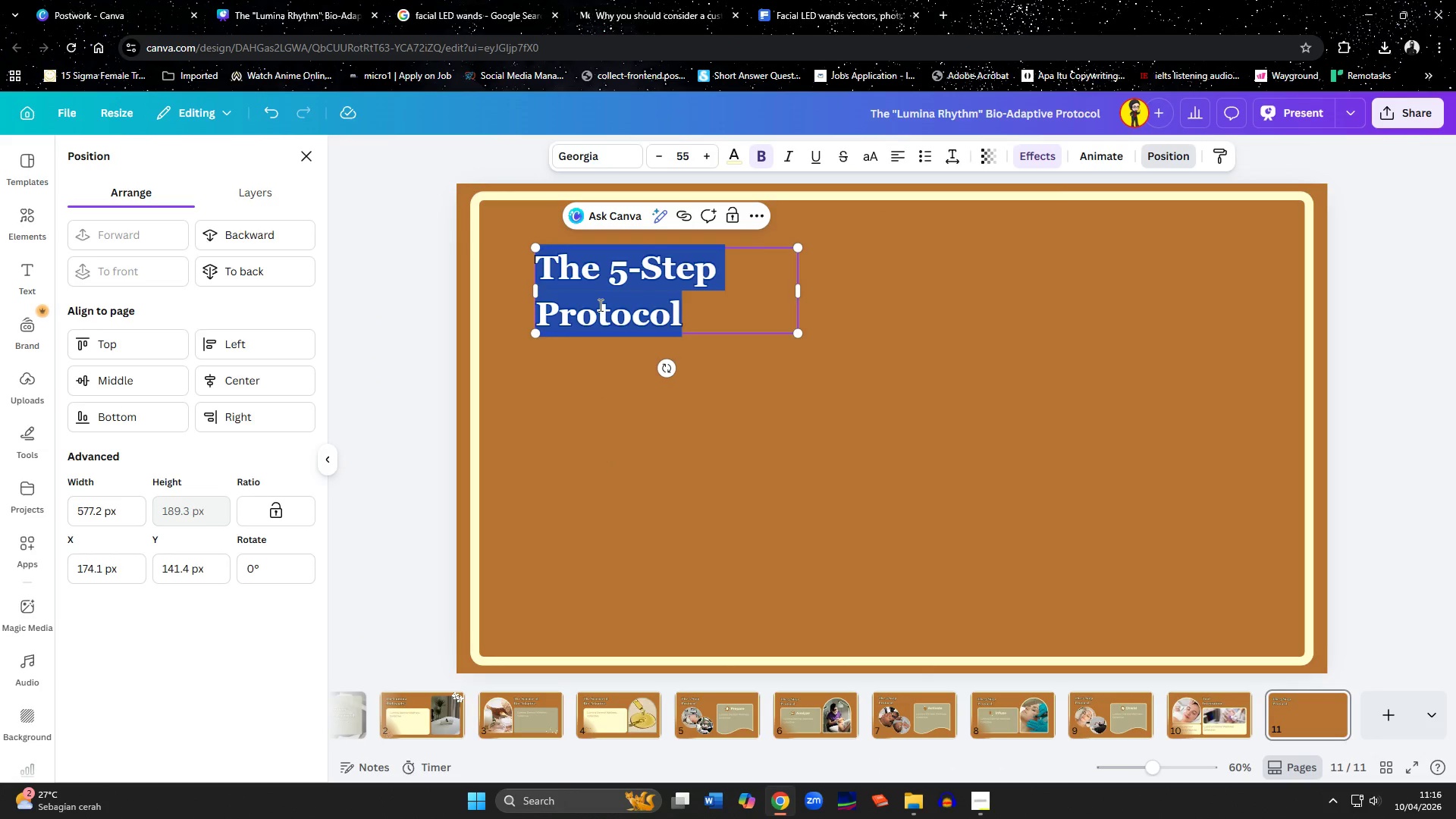 
key(Control+ControlLeft)
 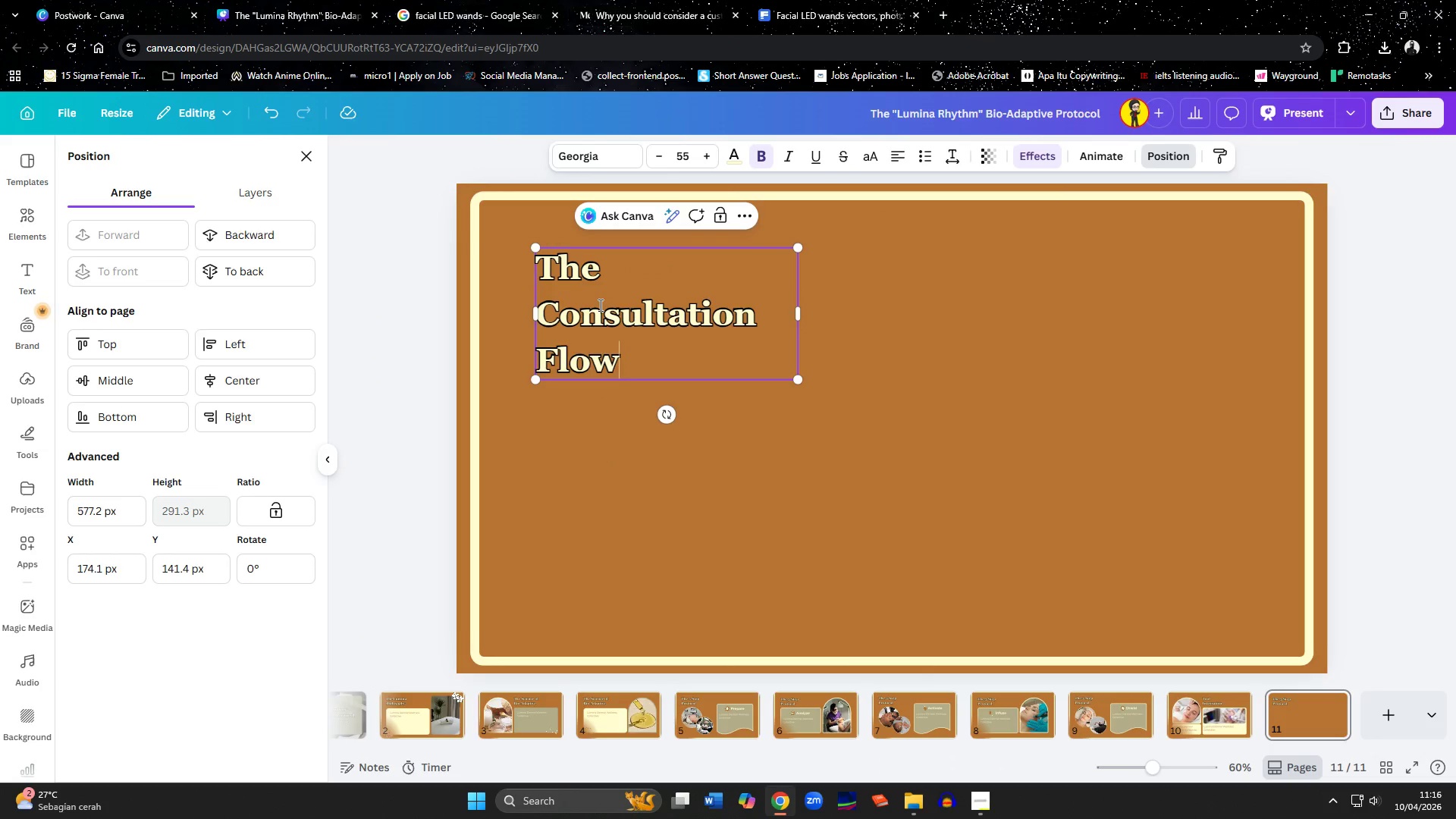 
key(Control+V)
 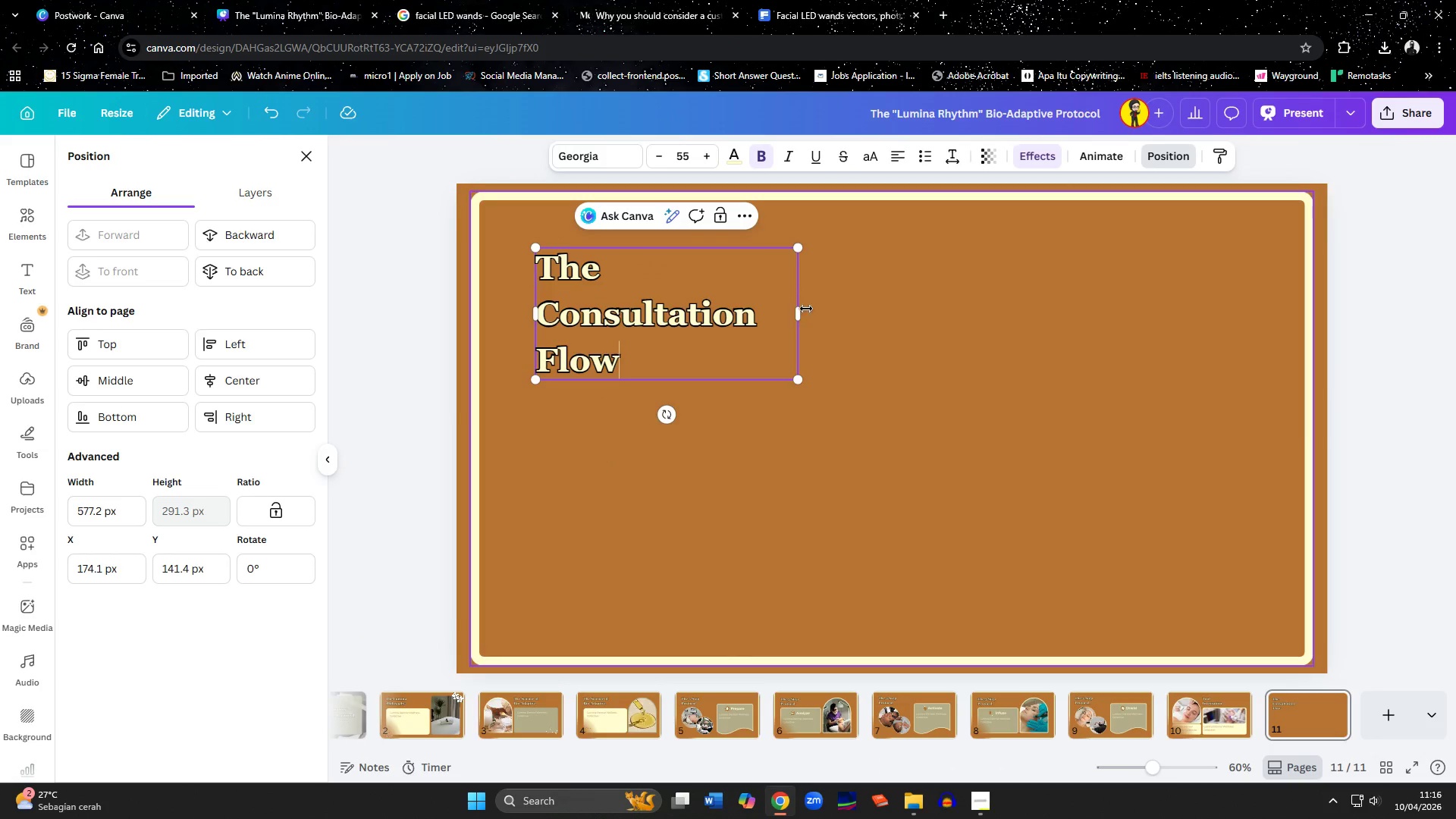 
left_click_drag(start_coordinate=[800, 309], to_coordinate=[841, 315])
 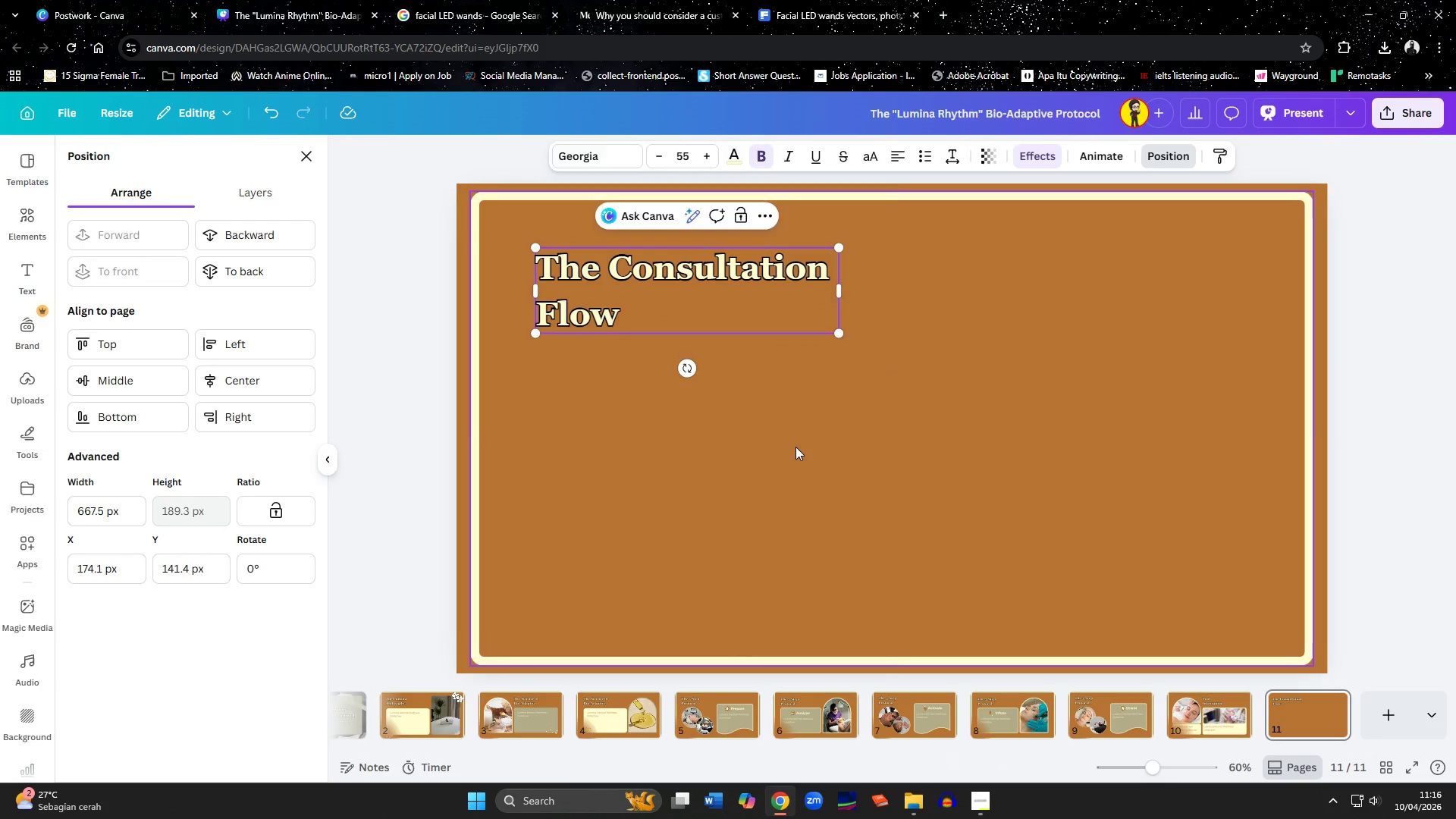 
left_click([795, 447])
 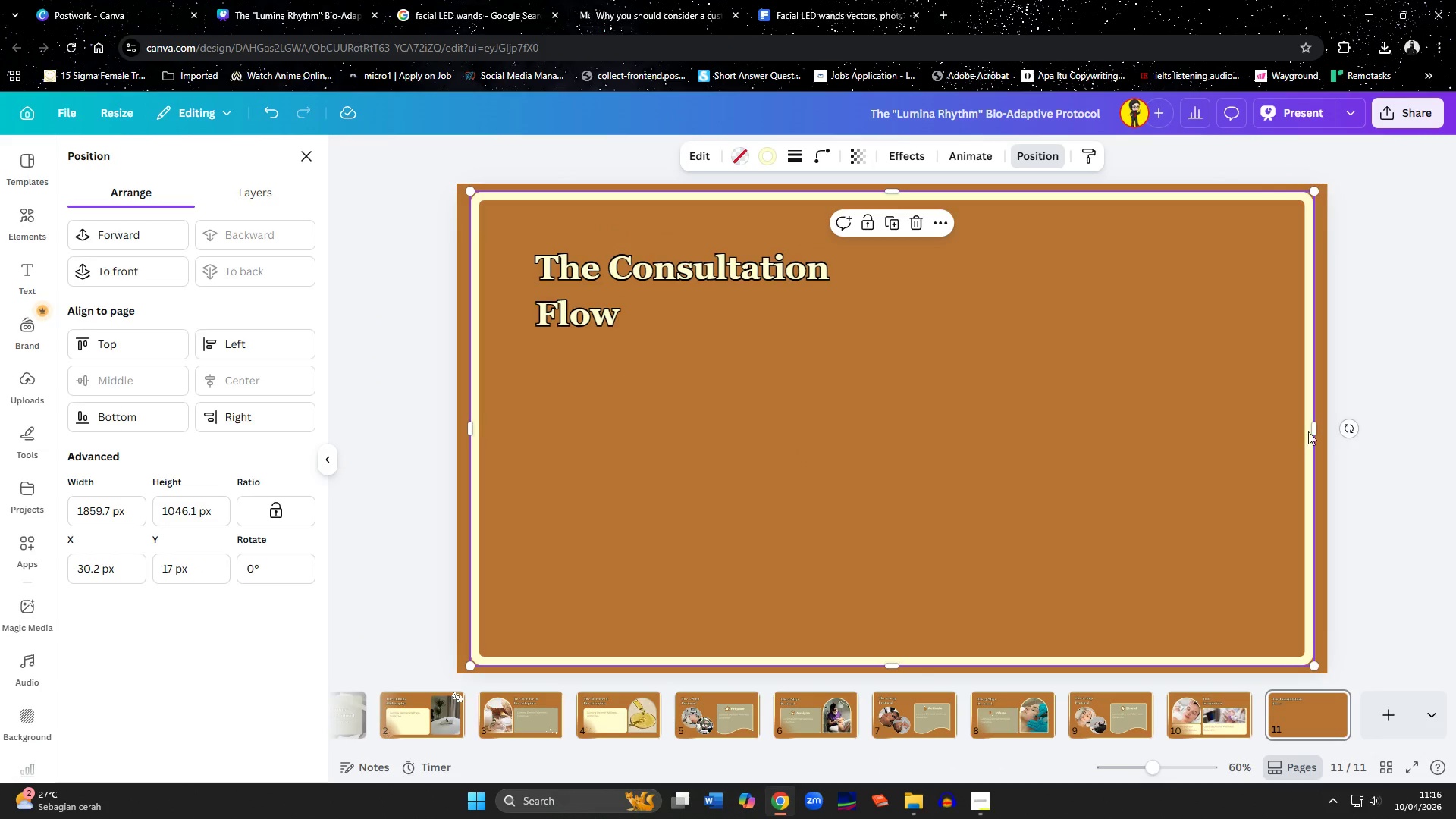 
left_click([1425, 550])
 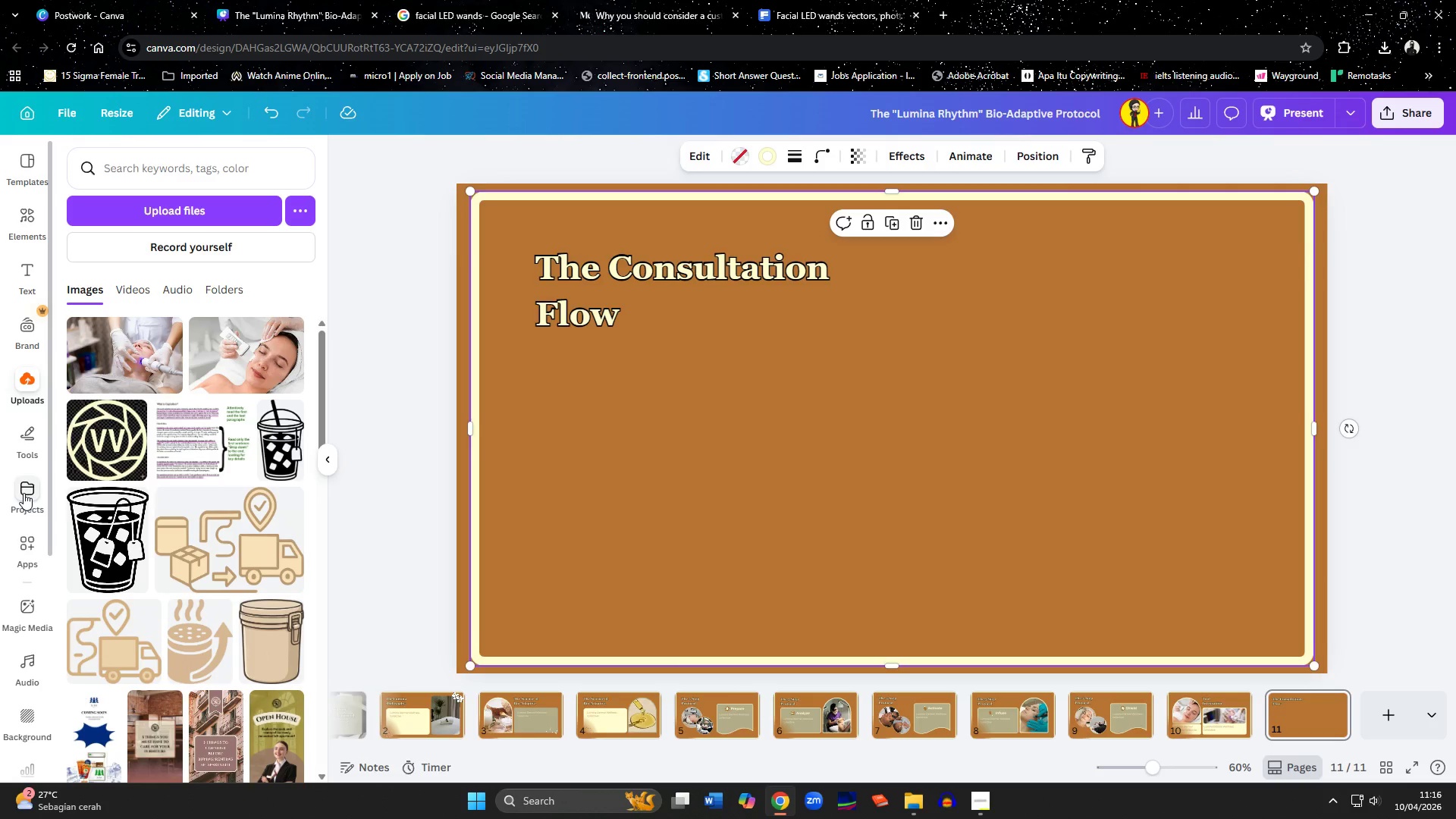 
left_click([24, 457])
 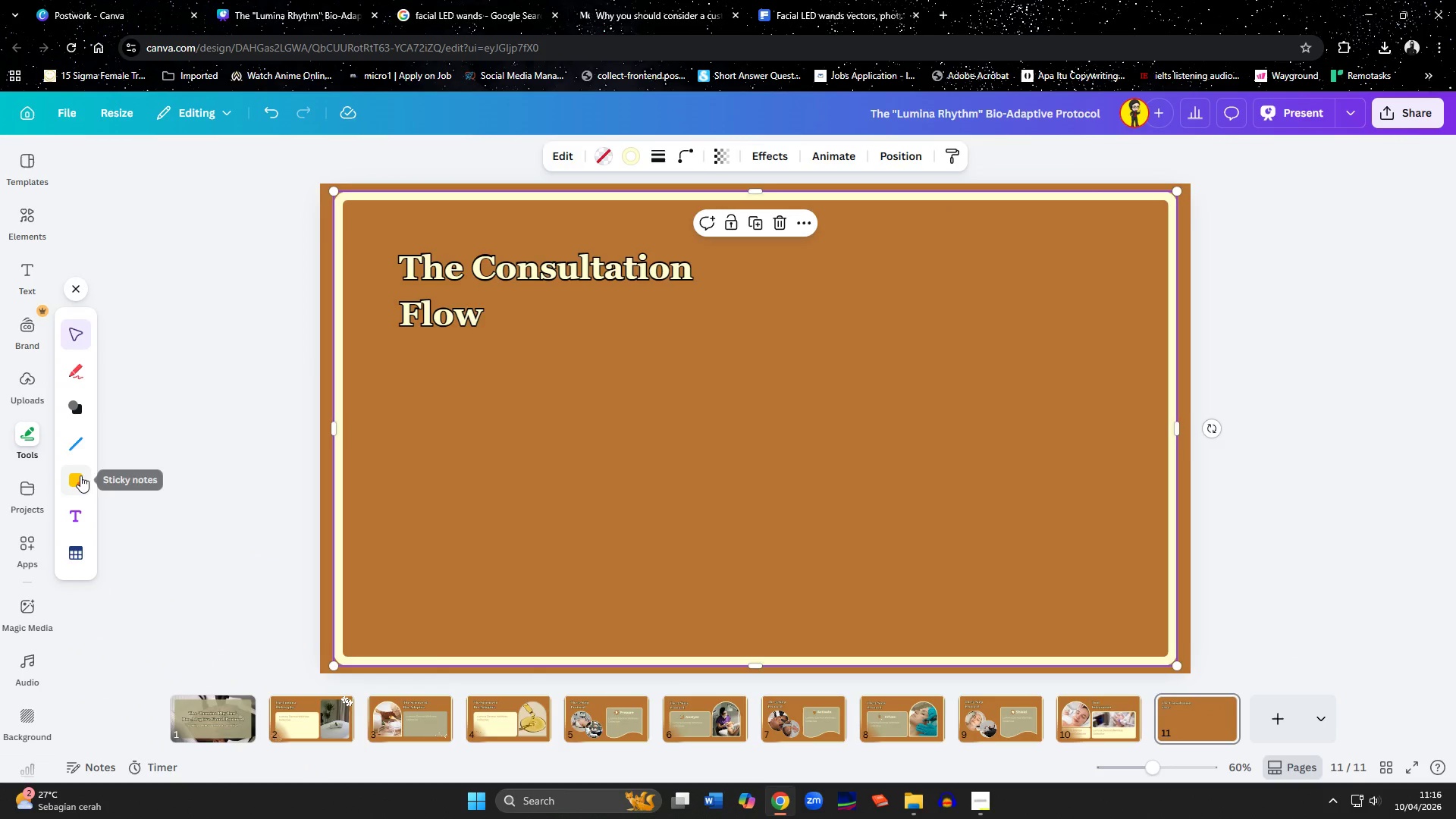 
wait(8.11)
 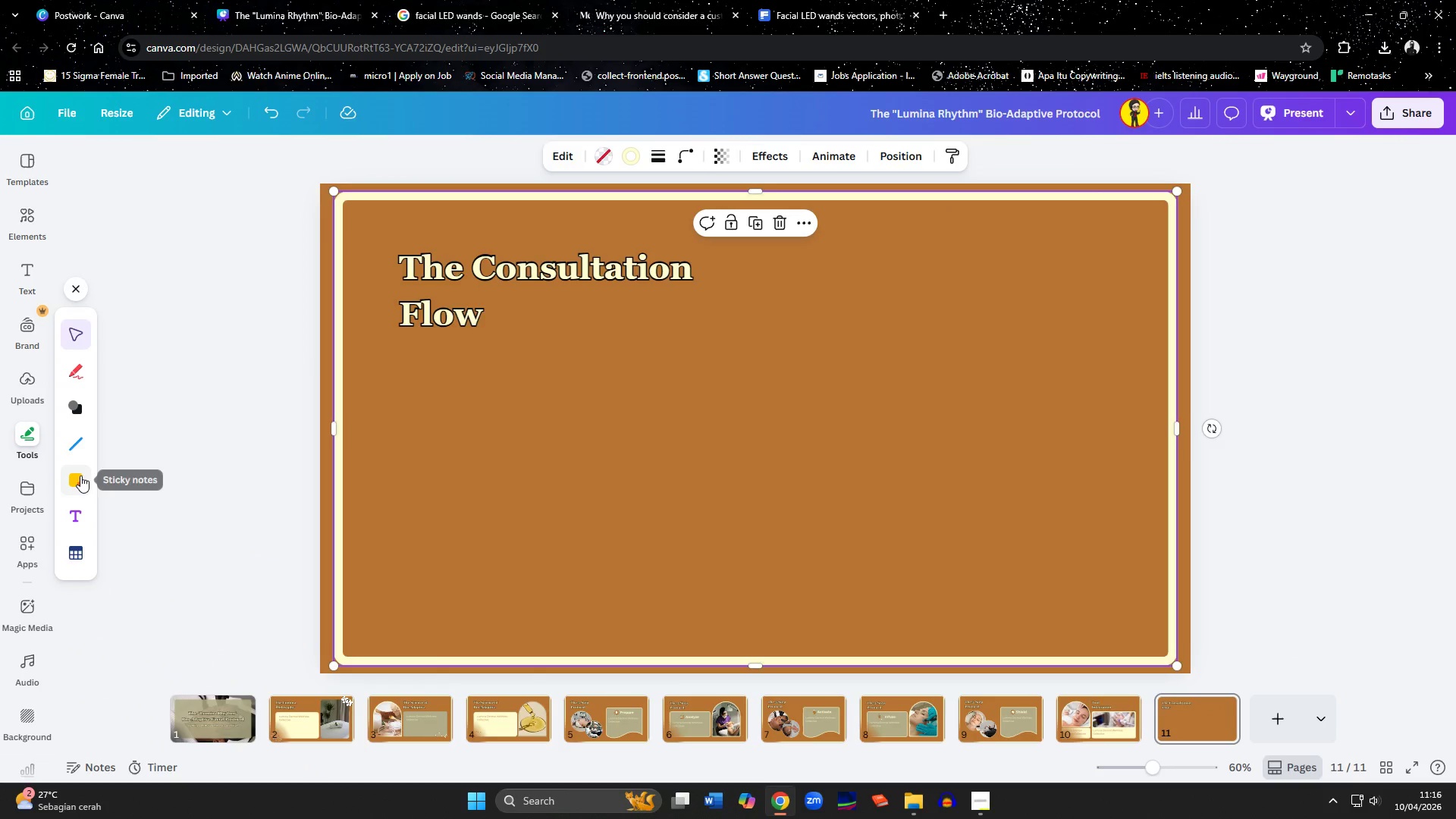 
scroll: coordinate [20, 701], scroll_direction: down, amount: 2.0
 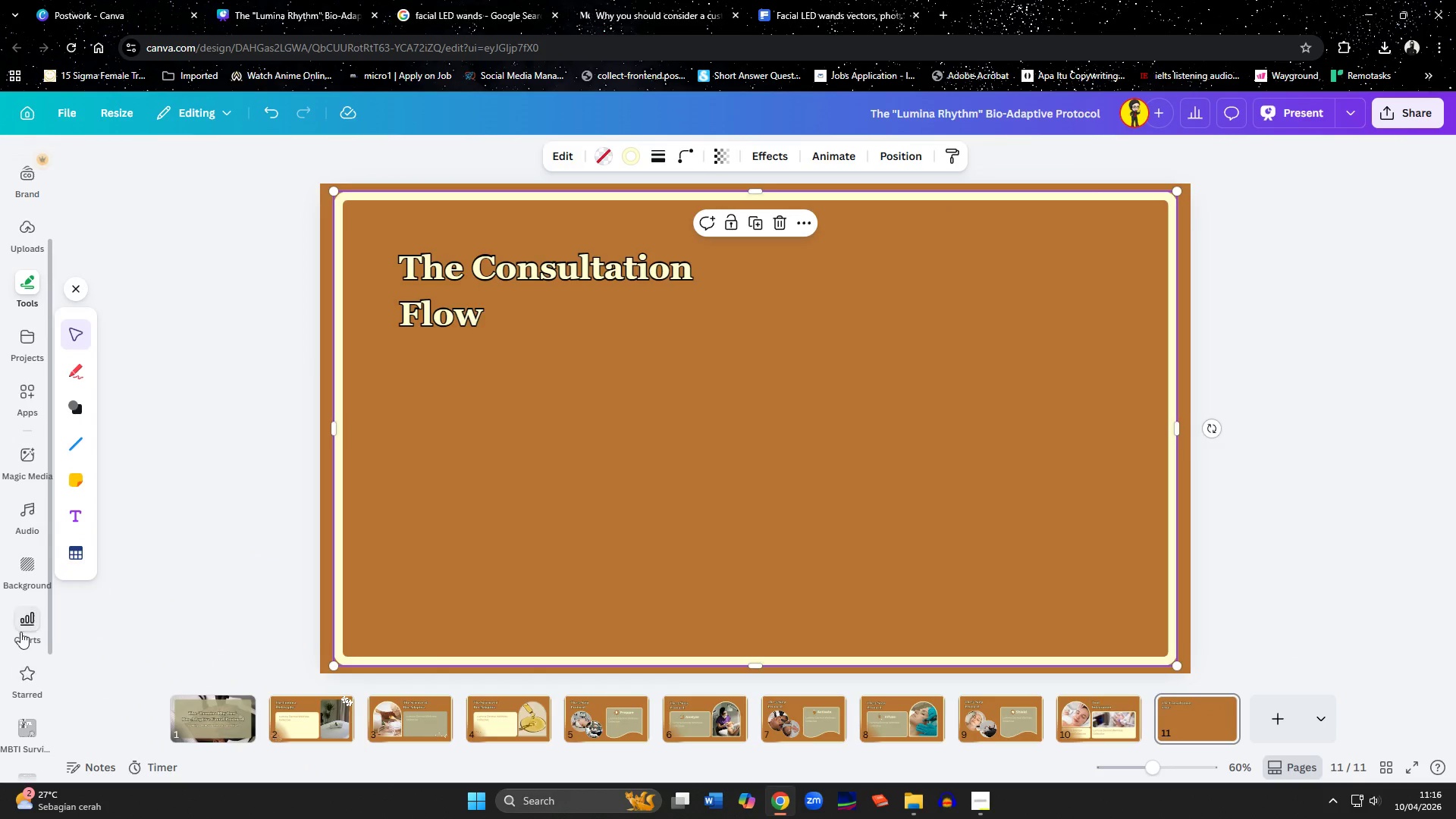 
left_click([20, 632])
 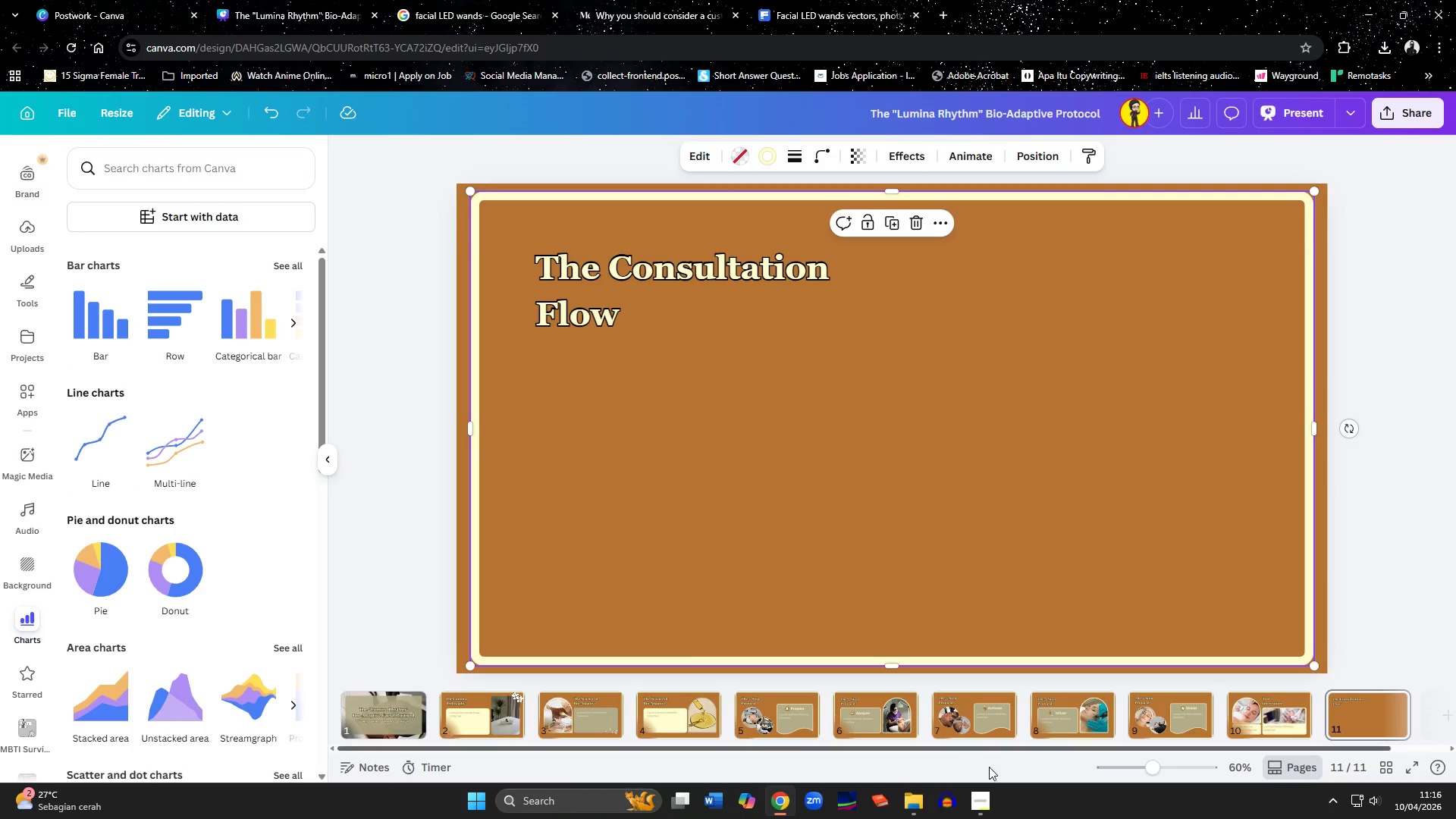 
left_click([981, 802])